 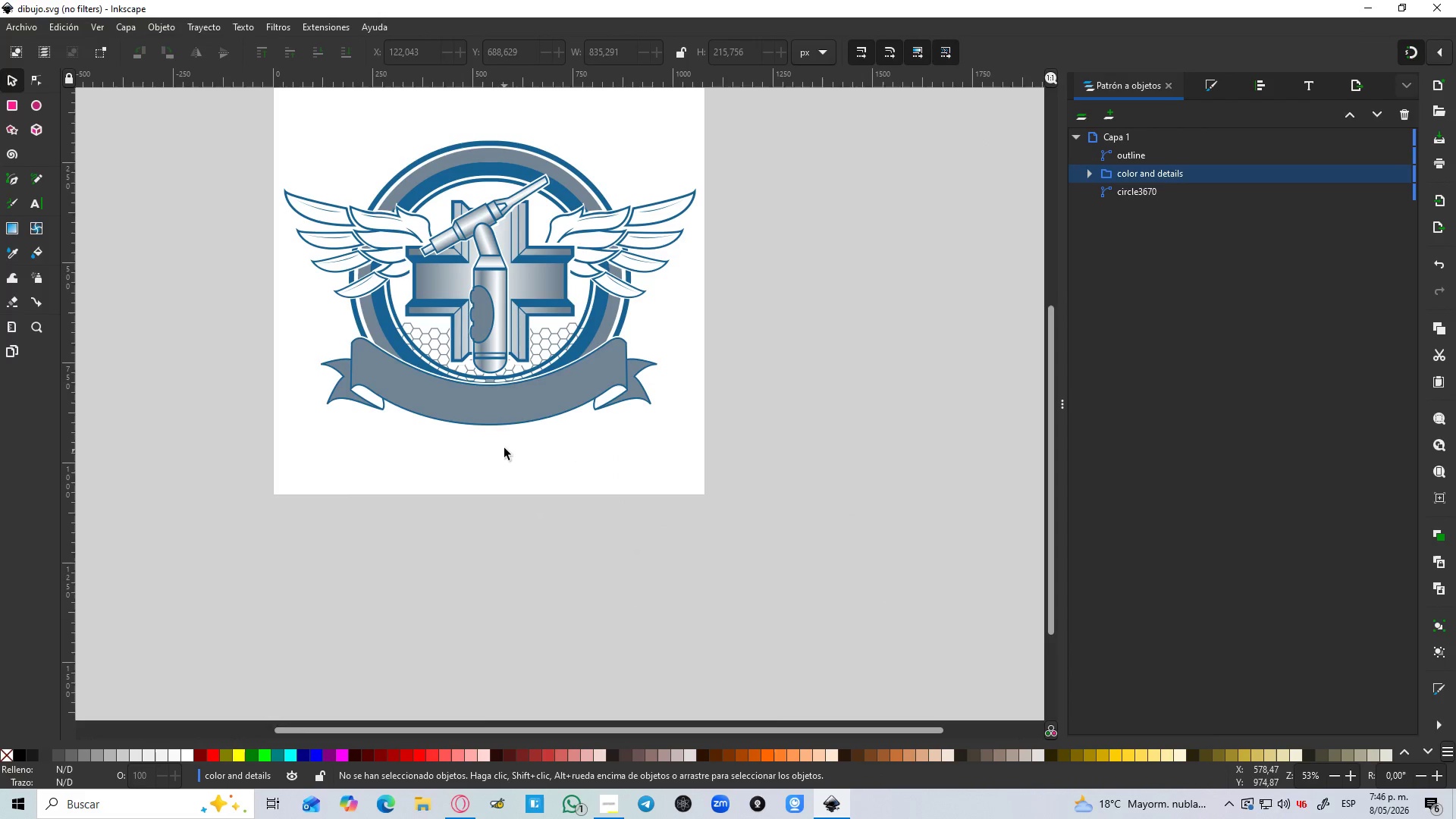 
hold_key(key=ControlLeft, duration=1.26)
scroll: coordinate [433, 398], scroll_direction: up, amount: 4.0
 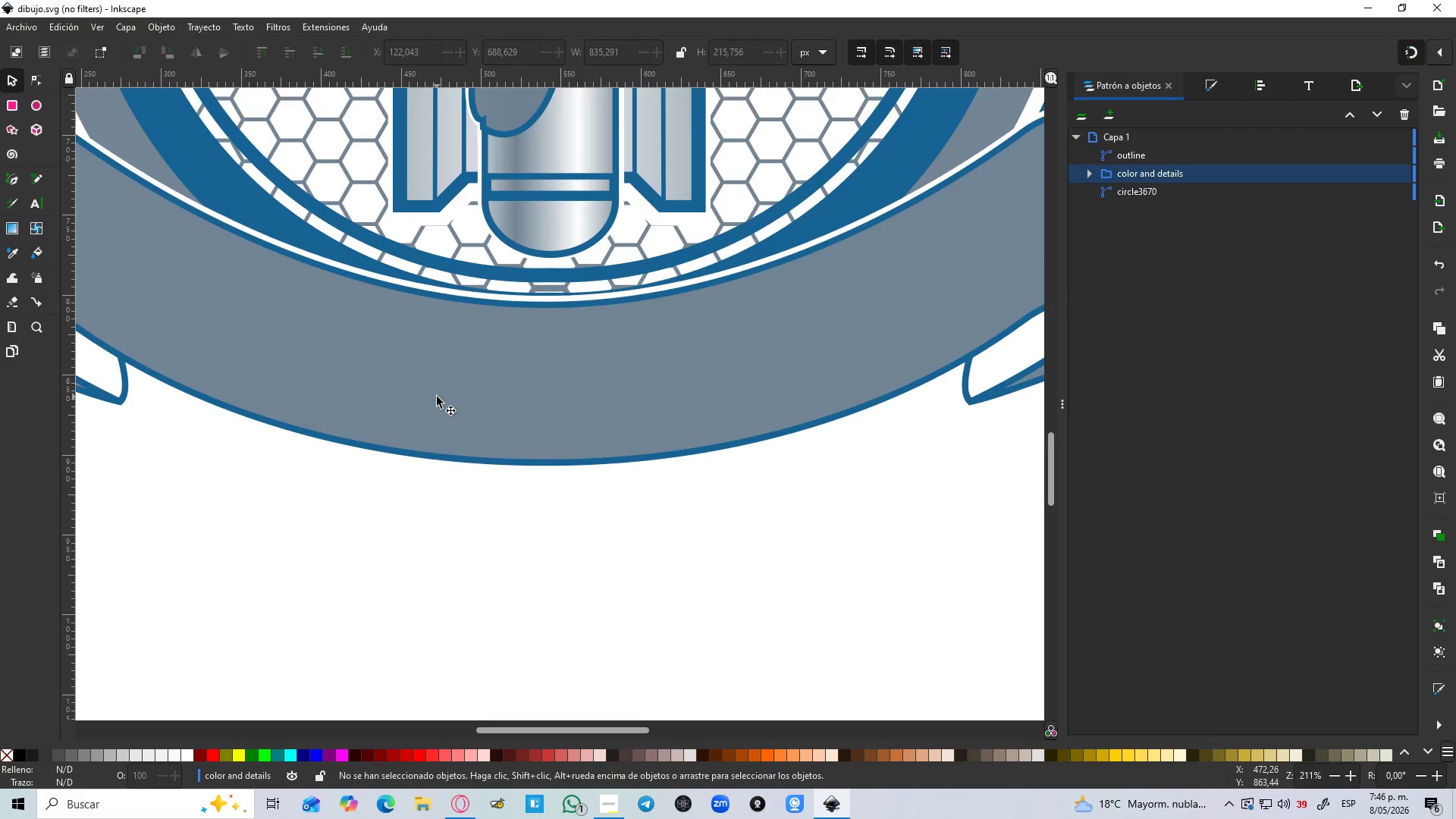 
hold_key(key=ControlLeft, duration=1.5)
scroll: coordinate [437, 397], scroll_direction: down, amount: 1.0
 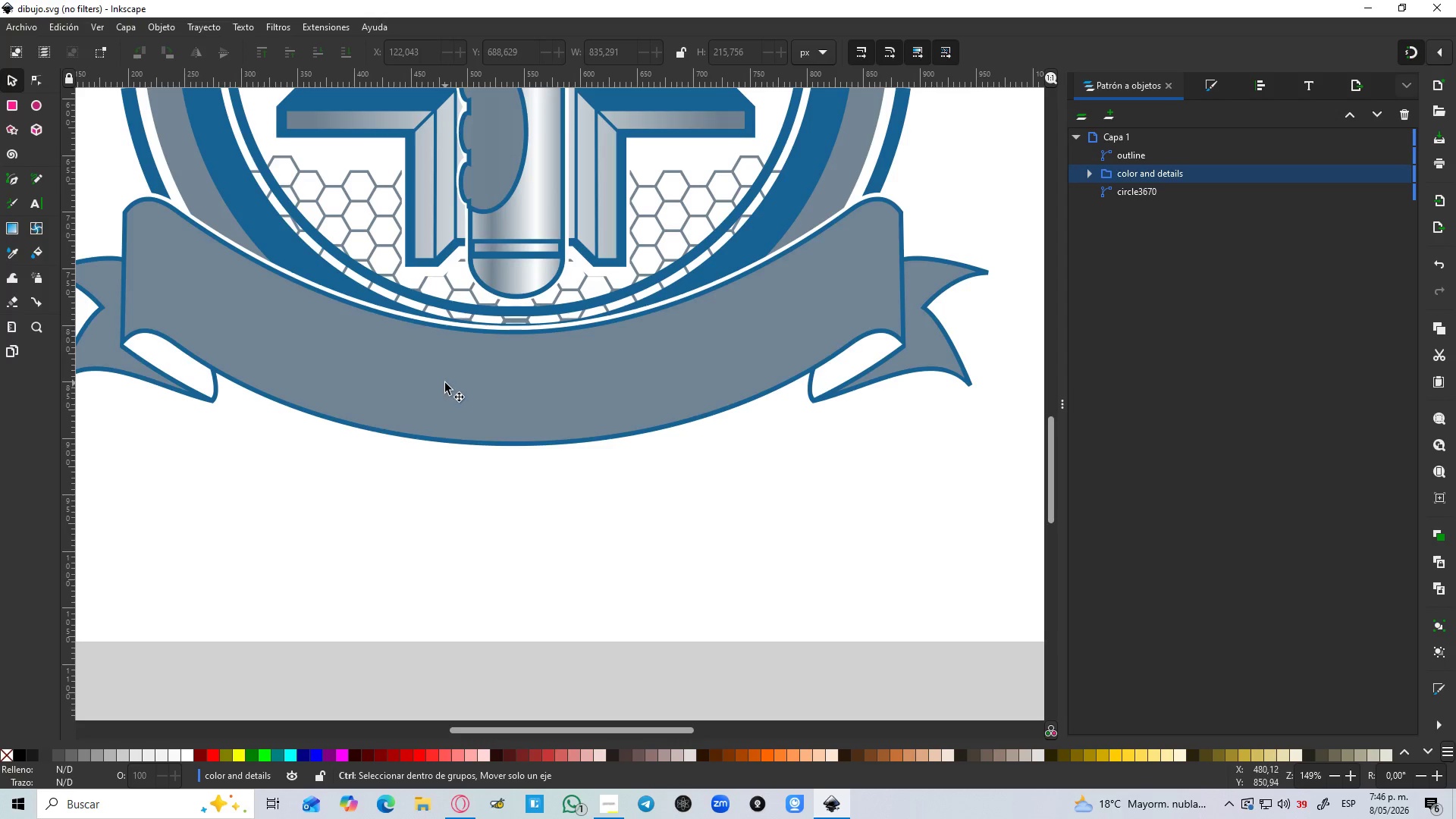 
hold_key(key=ControlLeft, duration=0.75)
 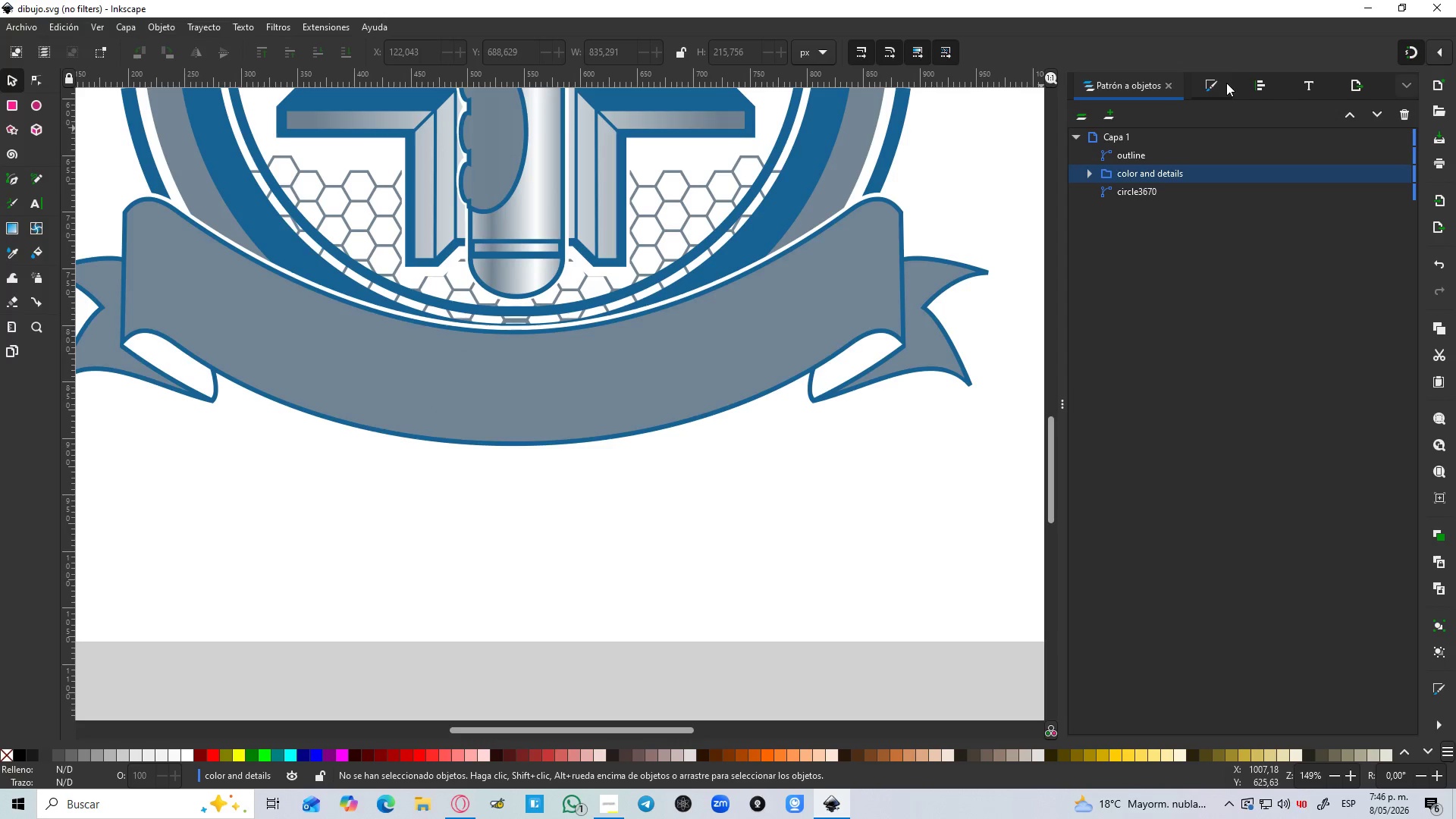 
hold_key(key=ControlLeft, duration=22.19)
left_click([1089, 86])
 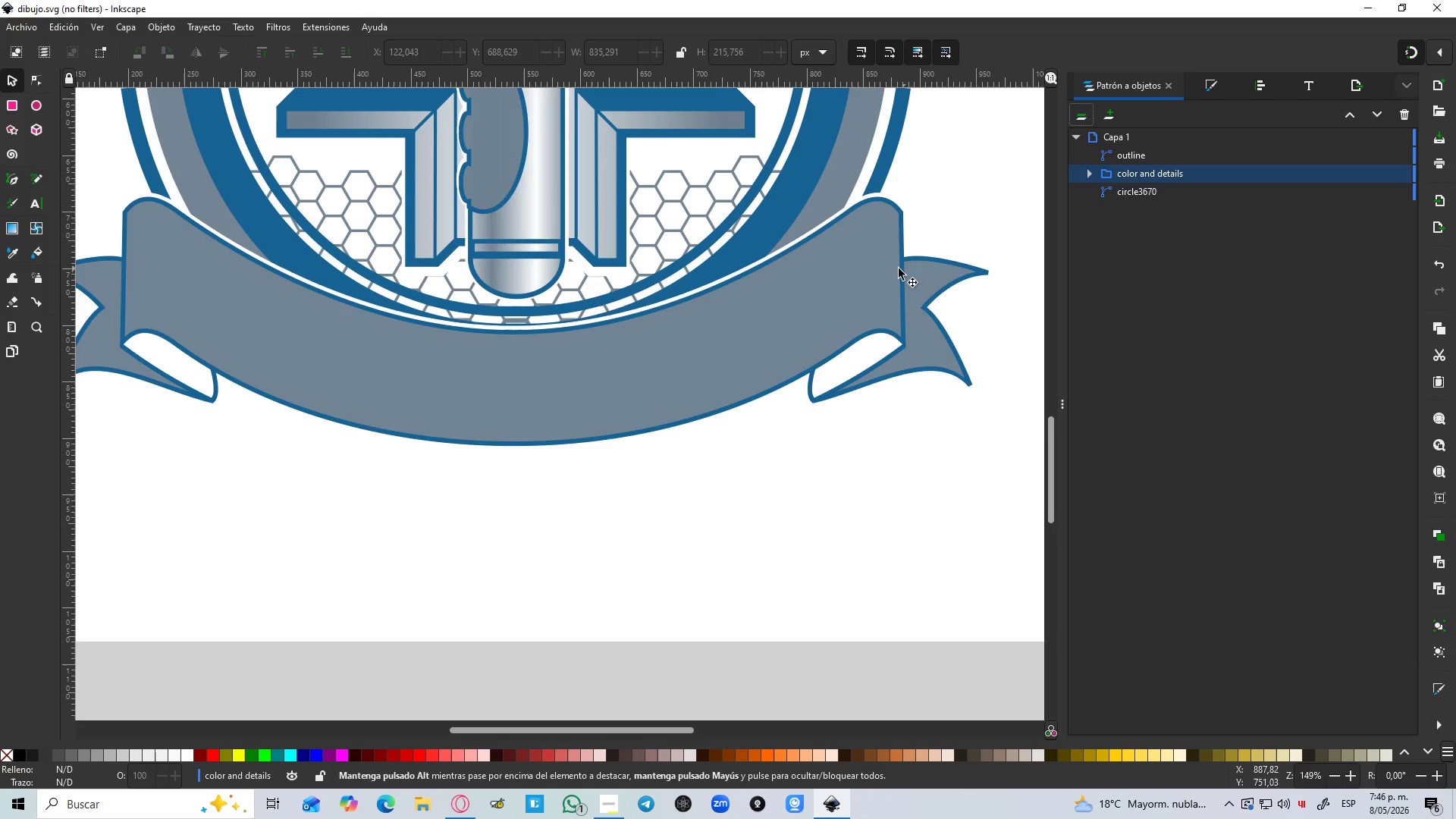 
left_click([874, 275])
 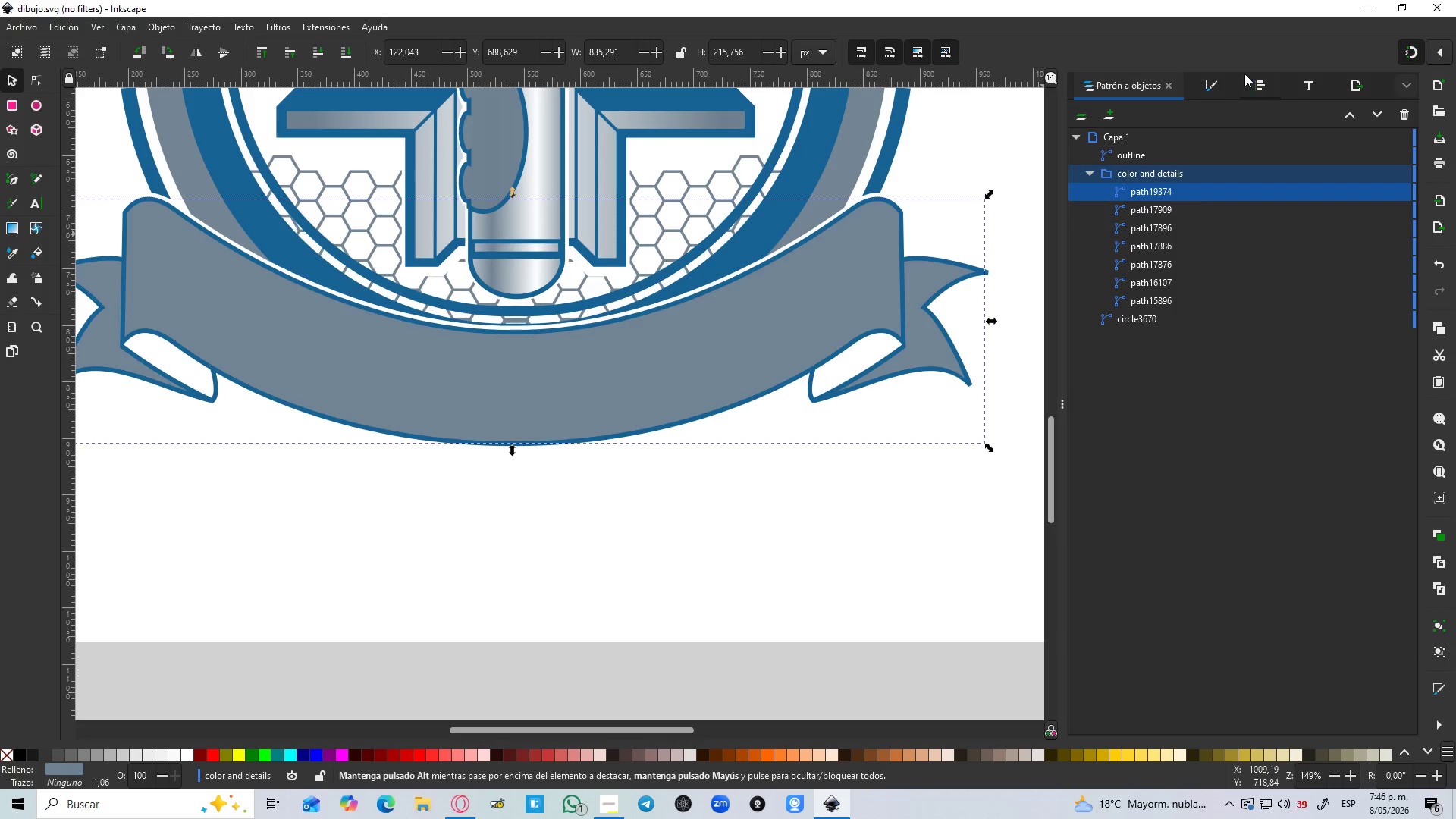 
left_click([1210, 82])
 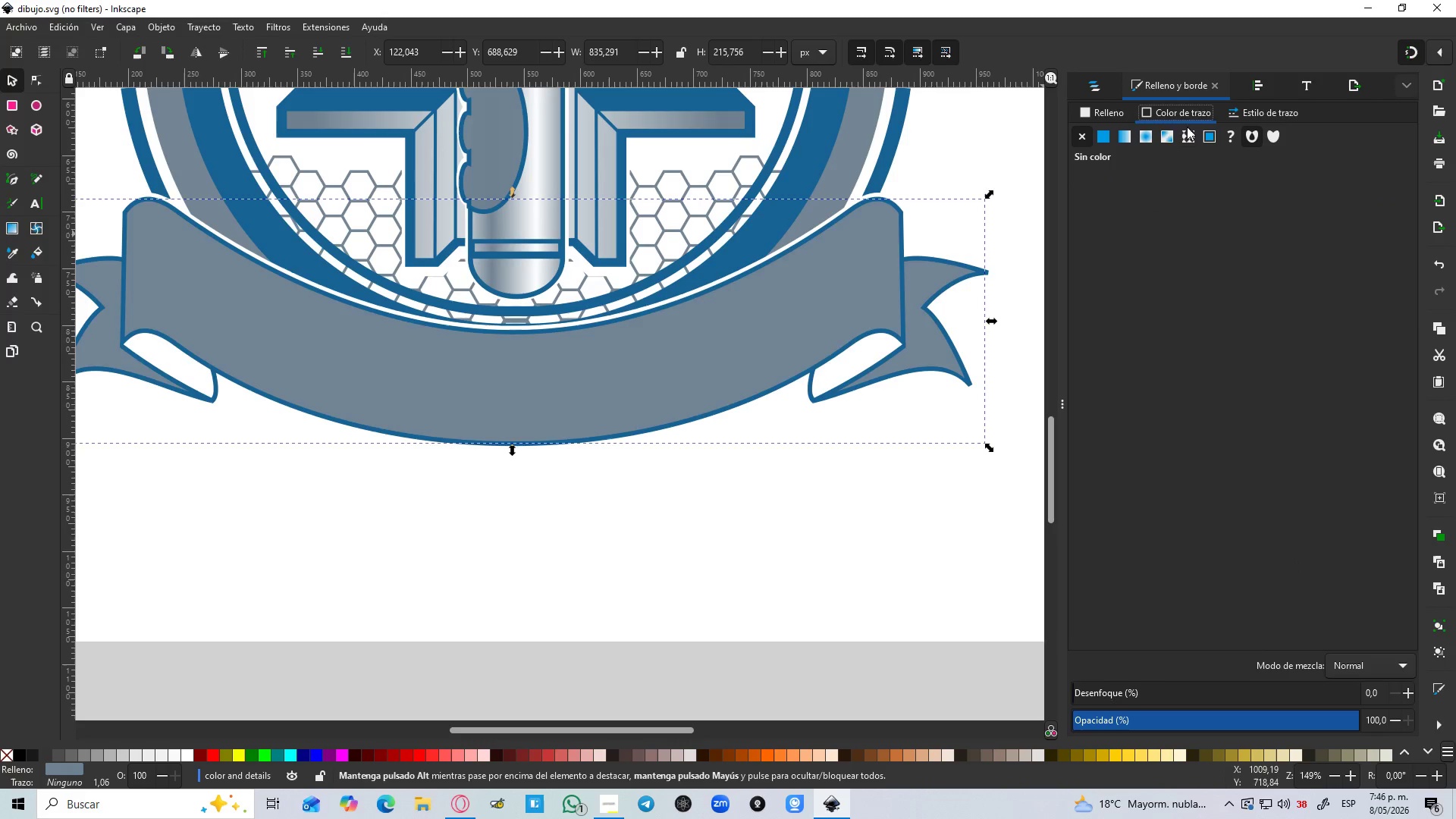 
left_click([1105, 112])
 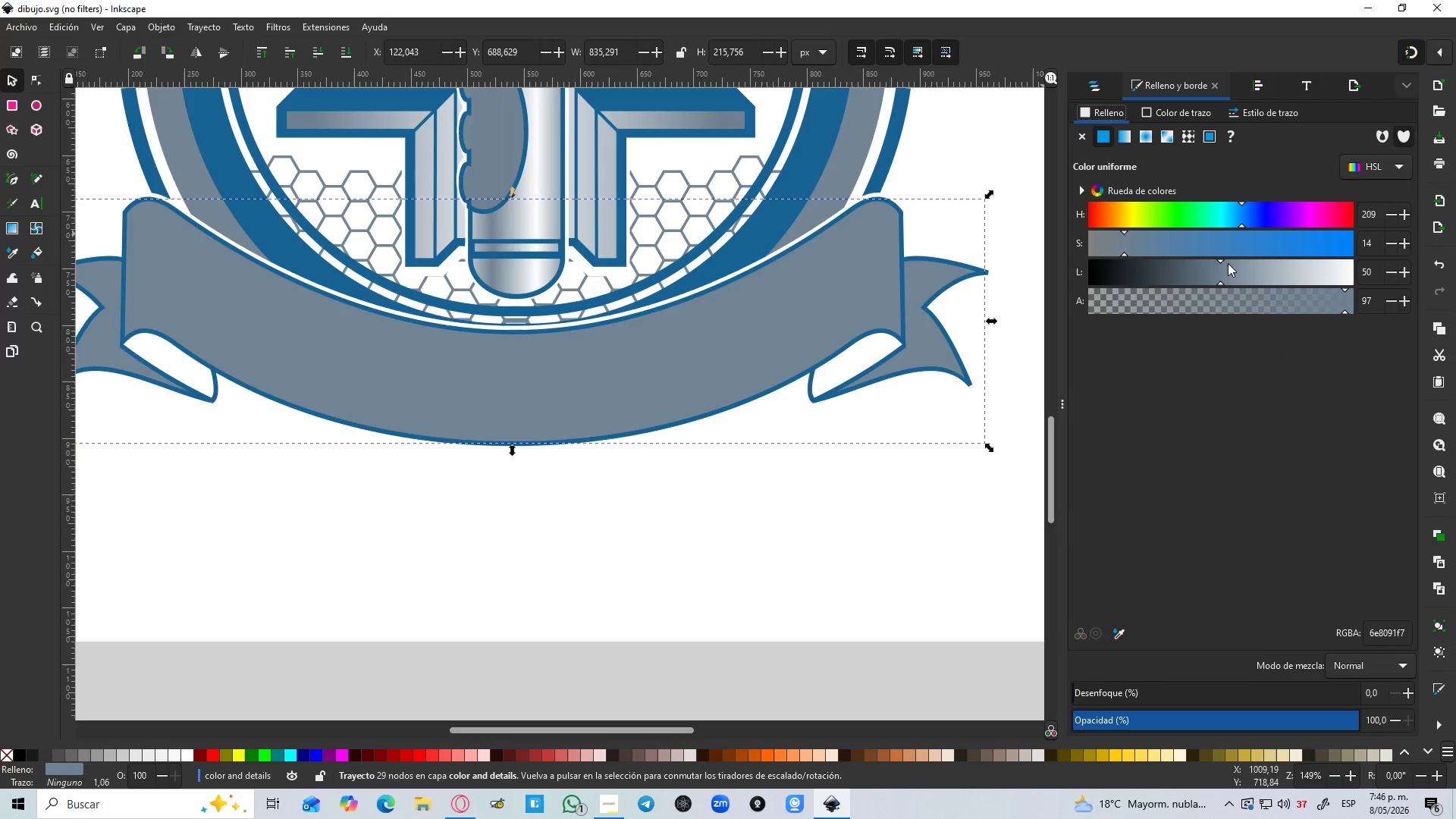 
left_click_drag(start_coordinate=[1222, 260], to_coordinate=[1269, 265])
 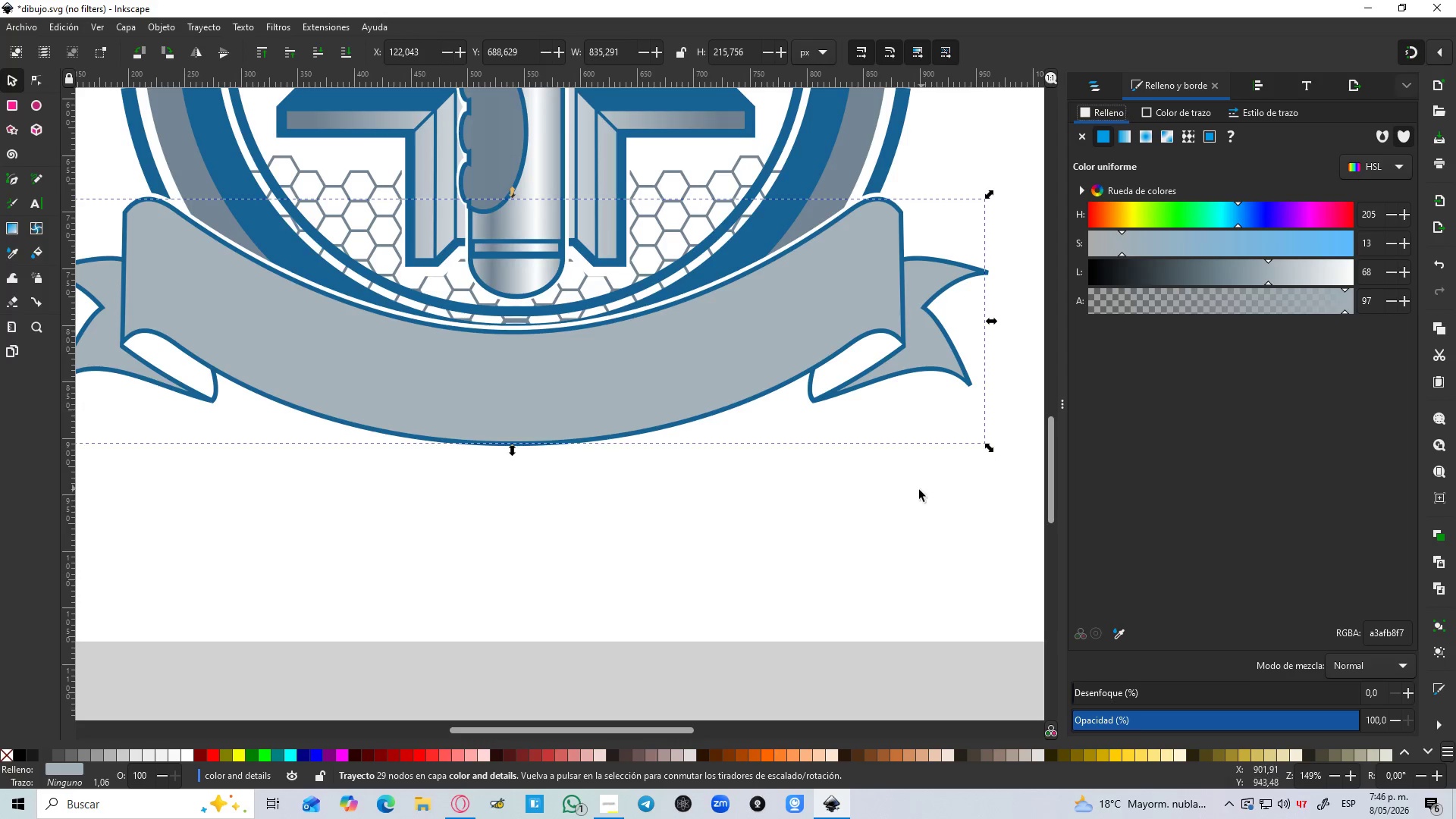 
left_click([918, 491])
 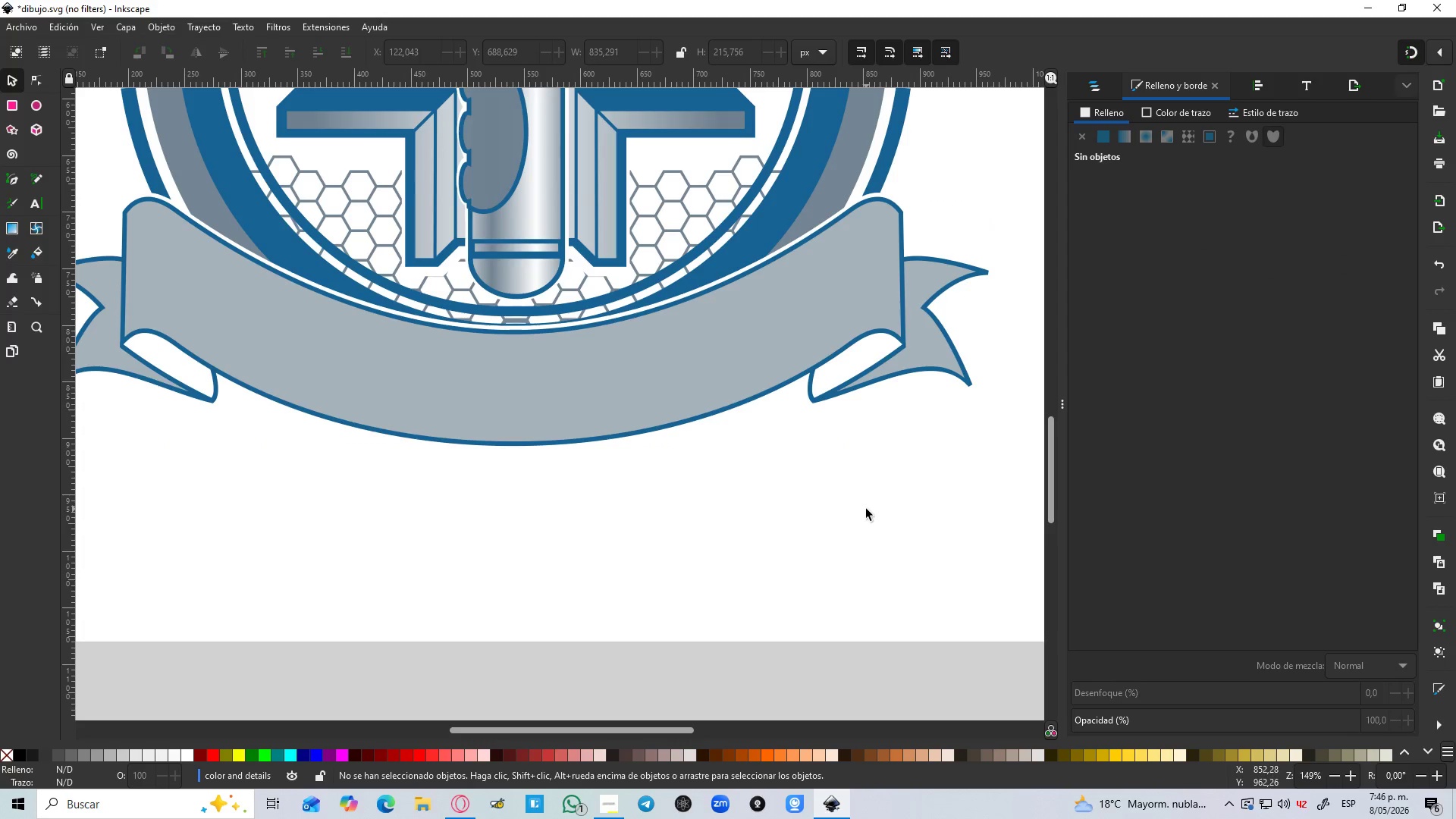 
hold_key(key=ControlLeft, duration=0.5)
scroll: coordinate [866, 509], scroll_direction: down, amount: 4.0
 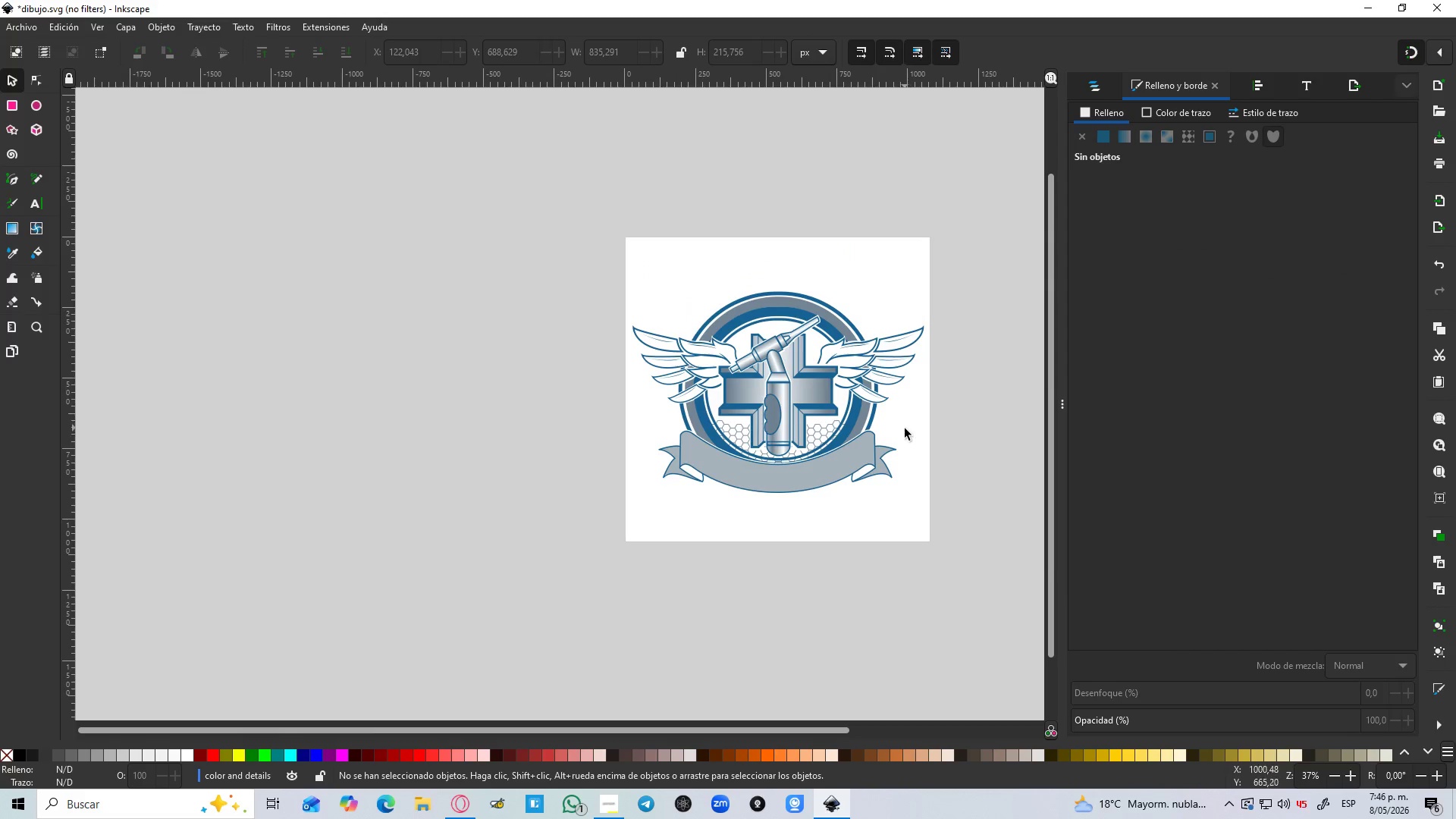 
hold_key(key=ControlLeft, duration=0.48)
scroll: coordinate [912, 426], scroll_direction: up, amount: 1.0
 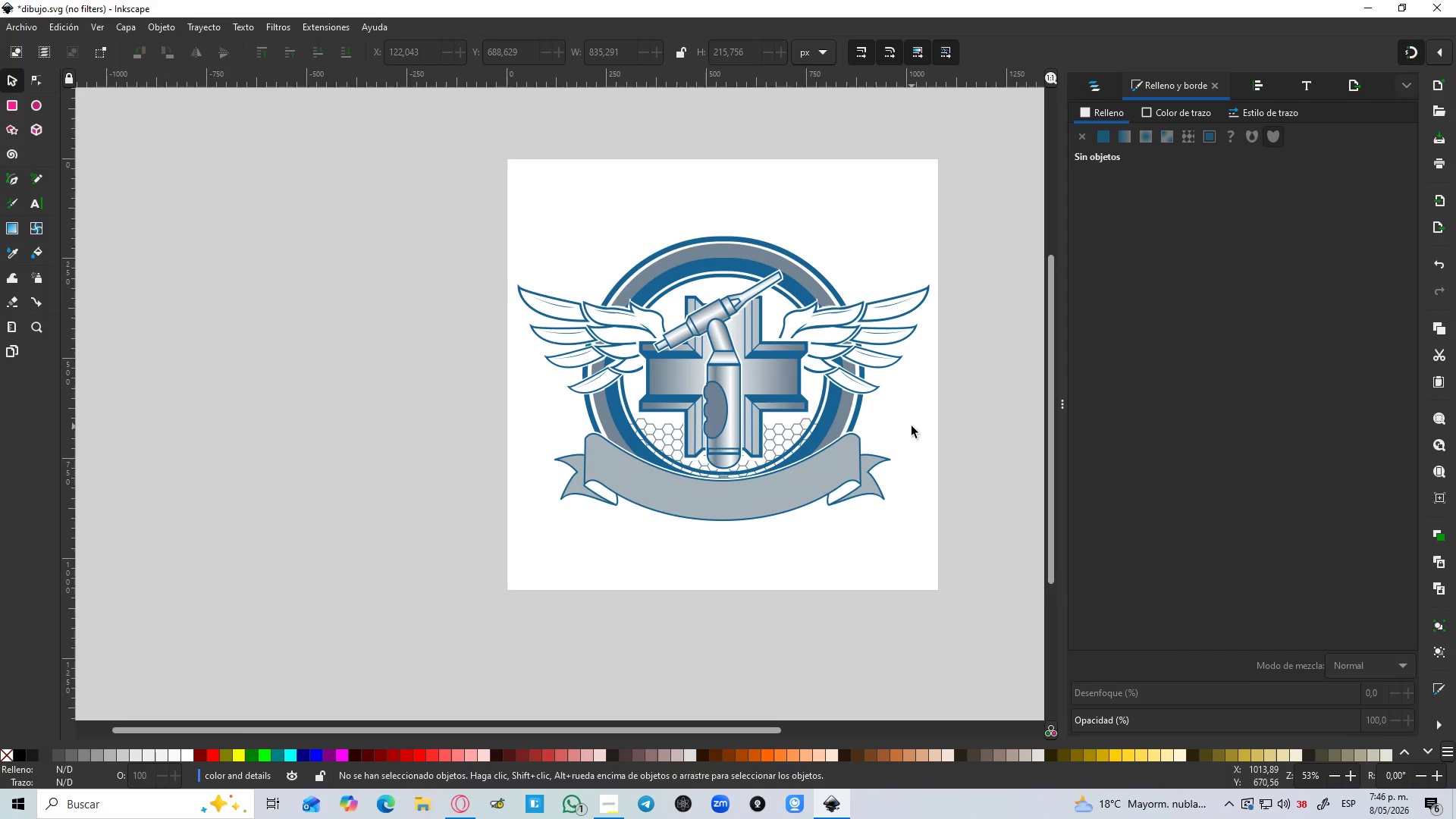 
hold_key(key=ControlLeft, duration=0.64)
 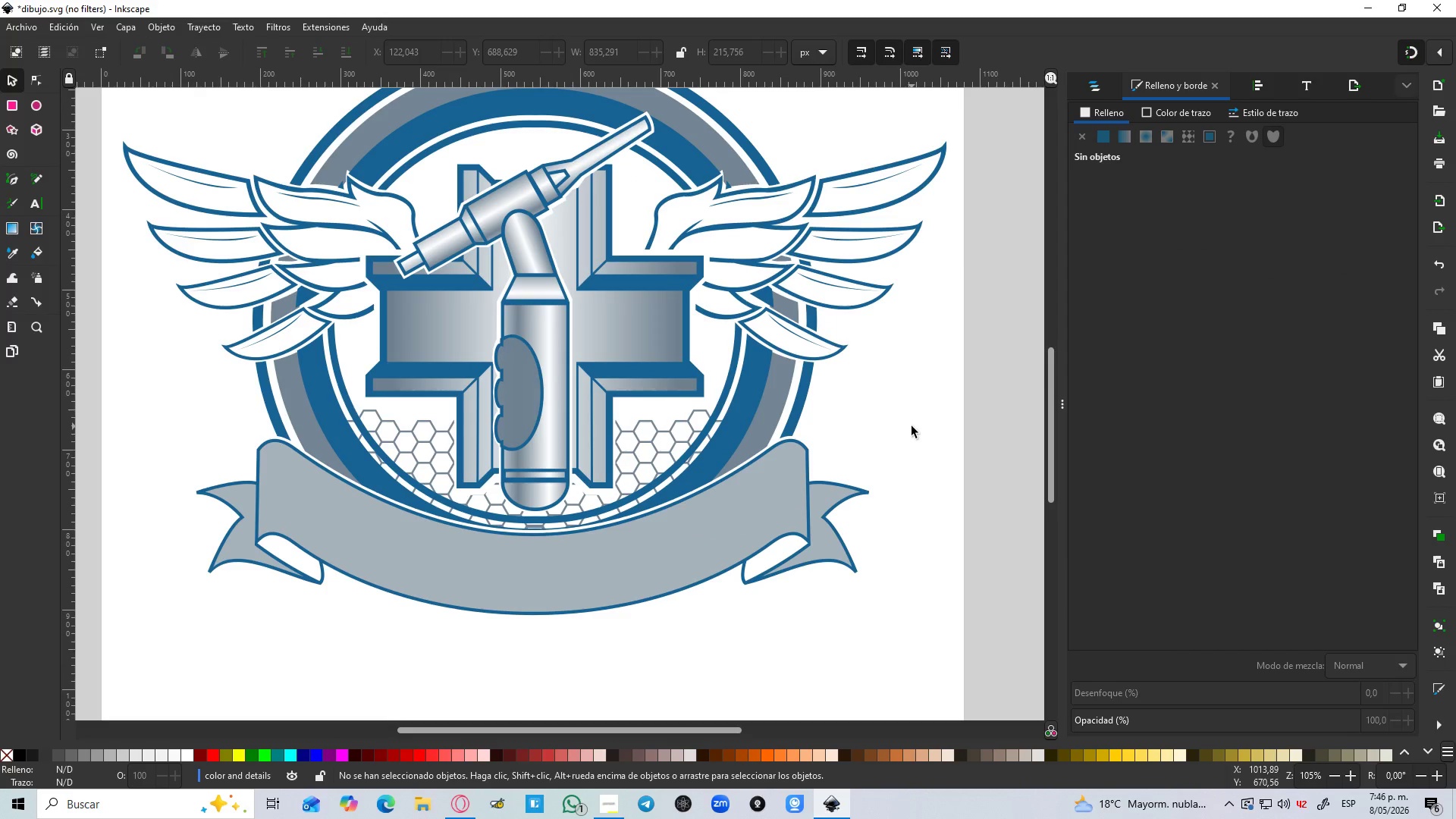 
hold_key(key=ControlLeft, duration=1.5)
 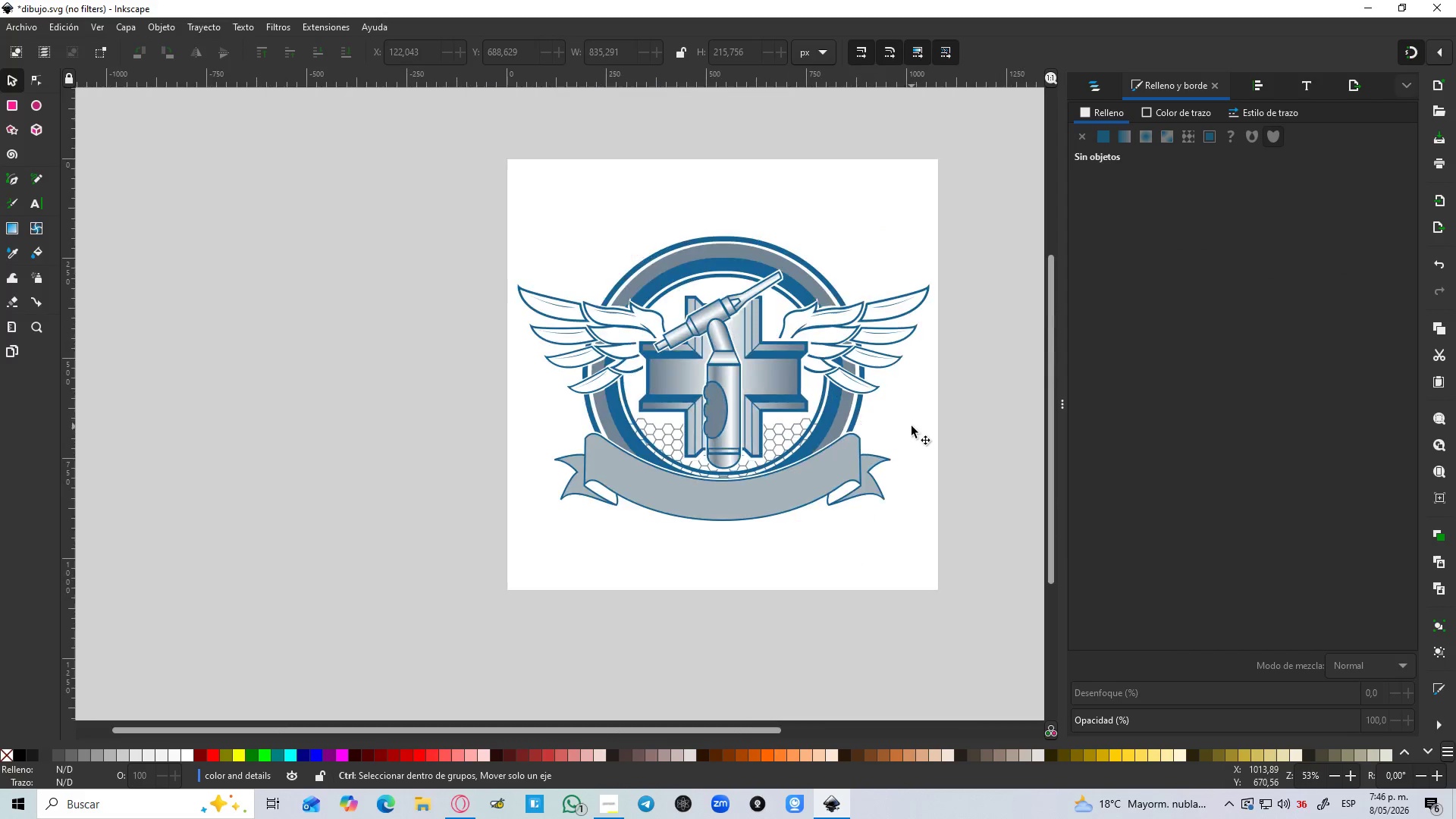 
hold_key(key=ControlLeft, duration=0.83)
scroll: coordinate [912, 426], scroll_direction: down, amount: 2.0
 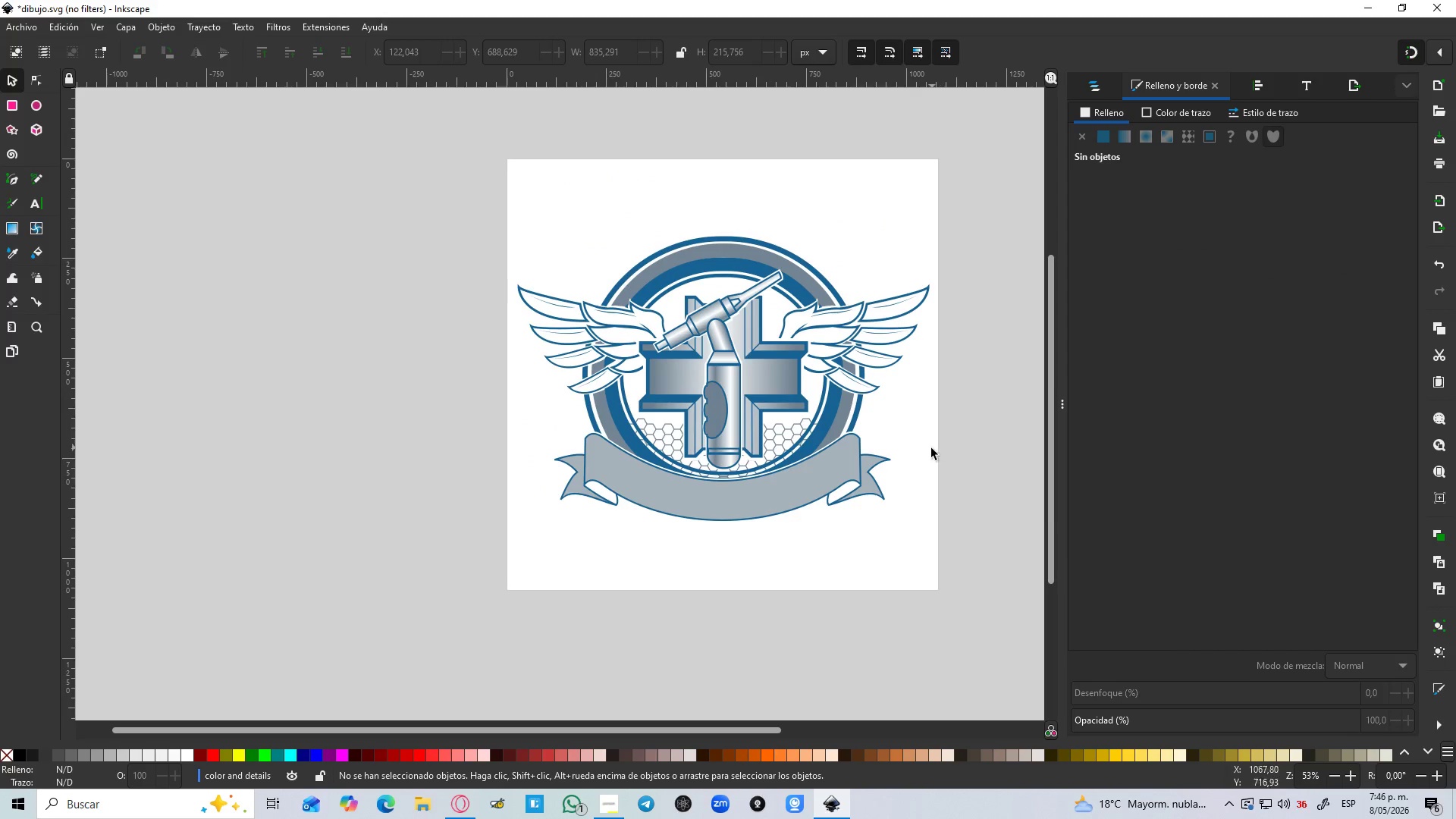 
key(Control+S)
 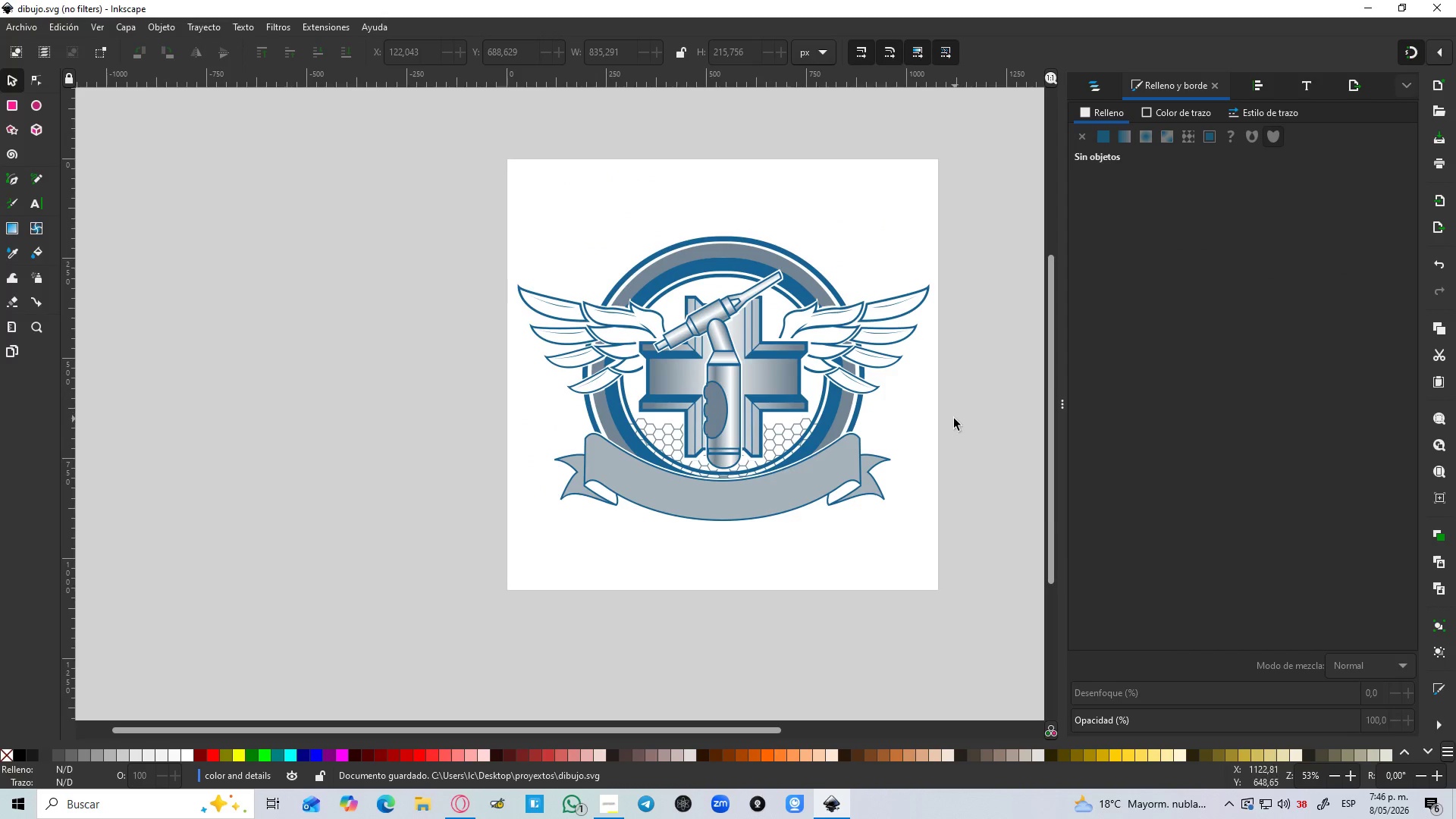 
hold_key(key=ControlLeft, duration=0.34)
scroll: coordinate [954, 419], scroll_direction: up, amount: 1.0